 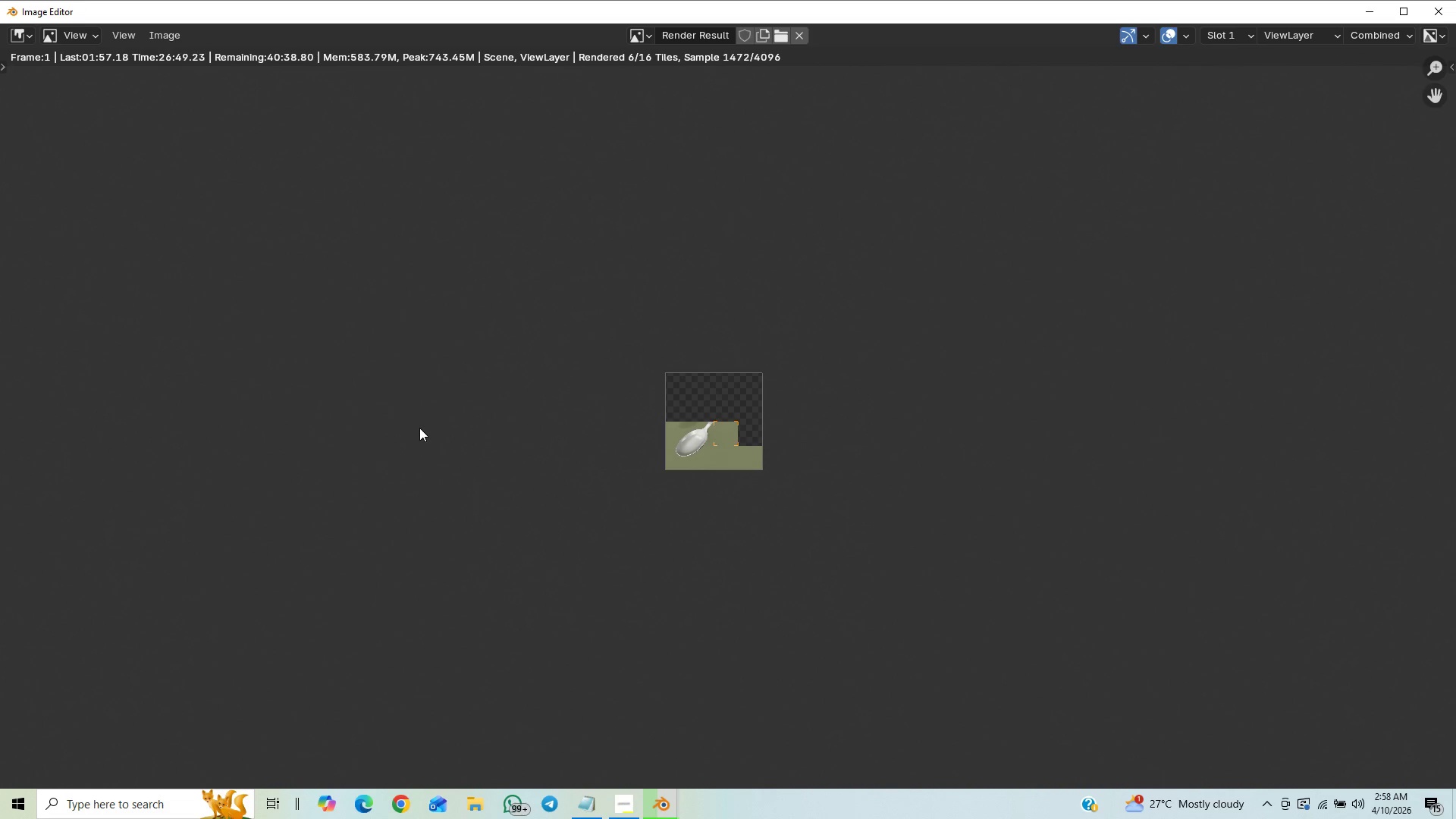 
scroll: coordinate [346, 476], scroll_direction: up, amount: 10.0
 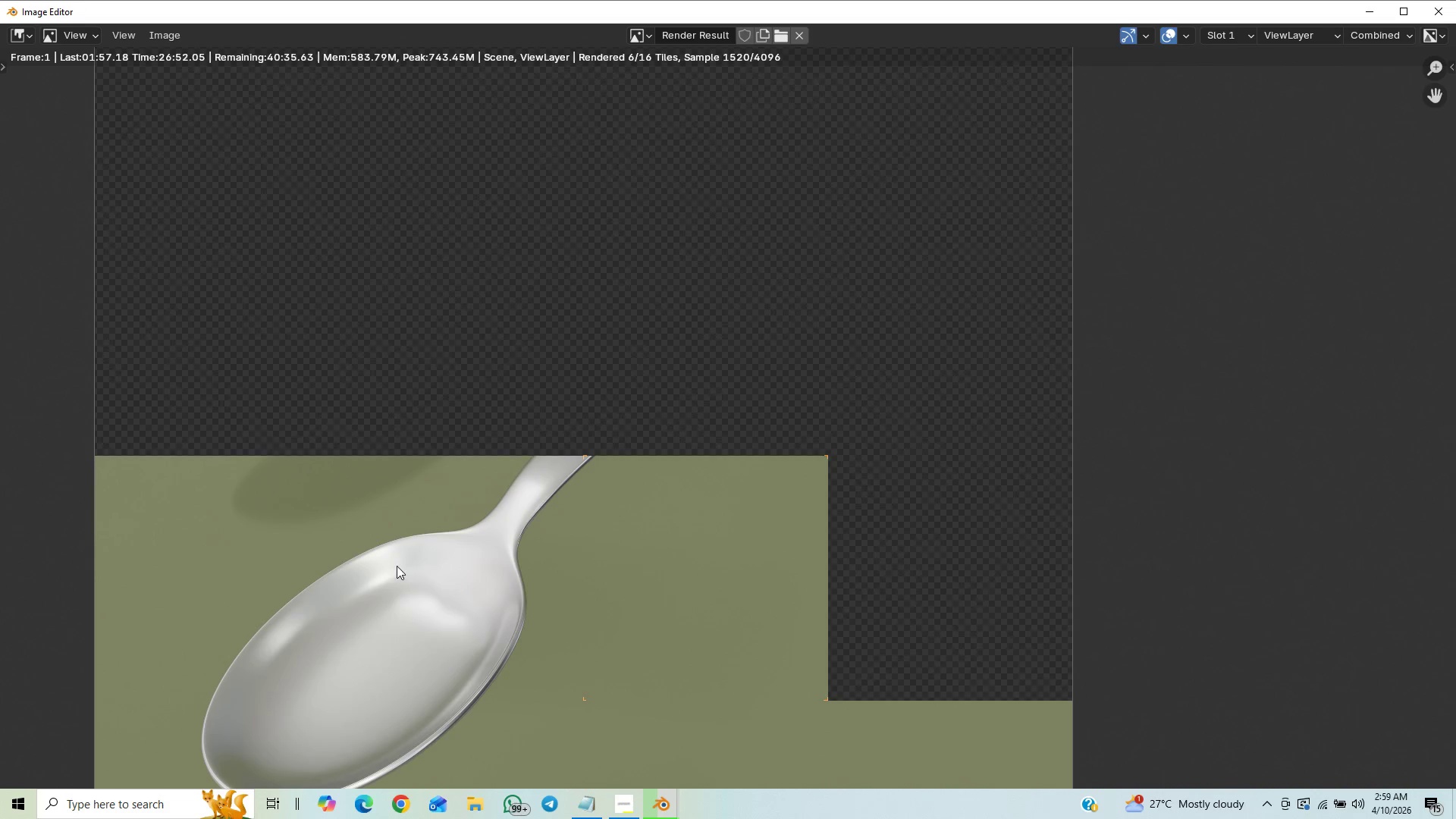 
scroll: coordinate [440, 544], scroll_direction: down, amount: 6.0
 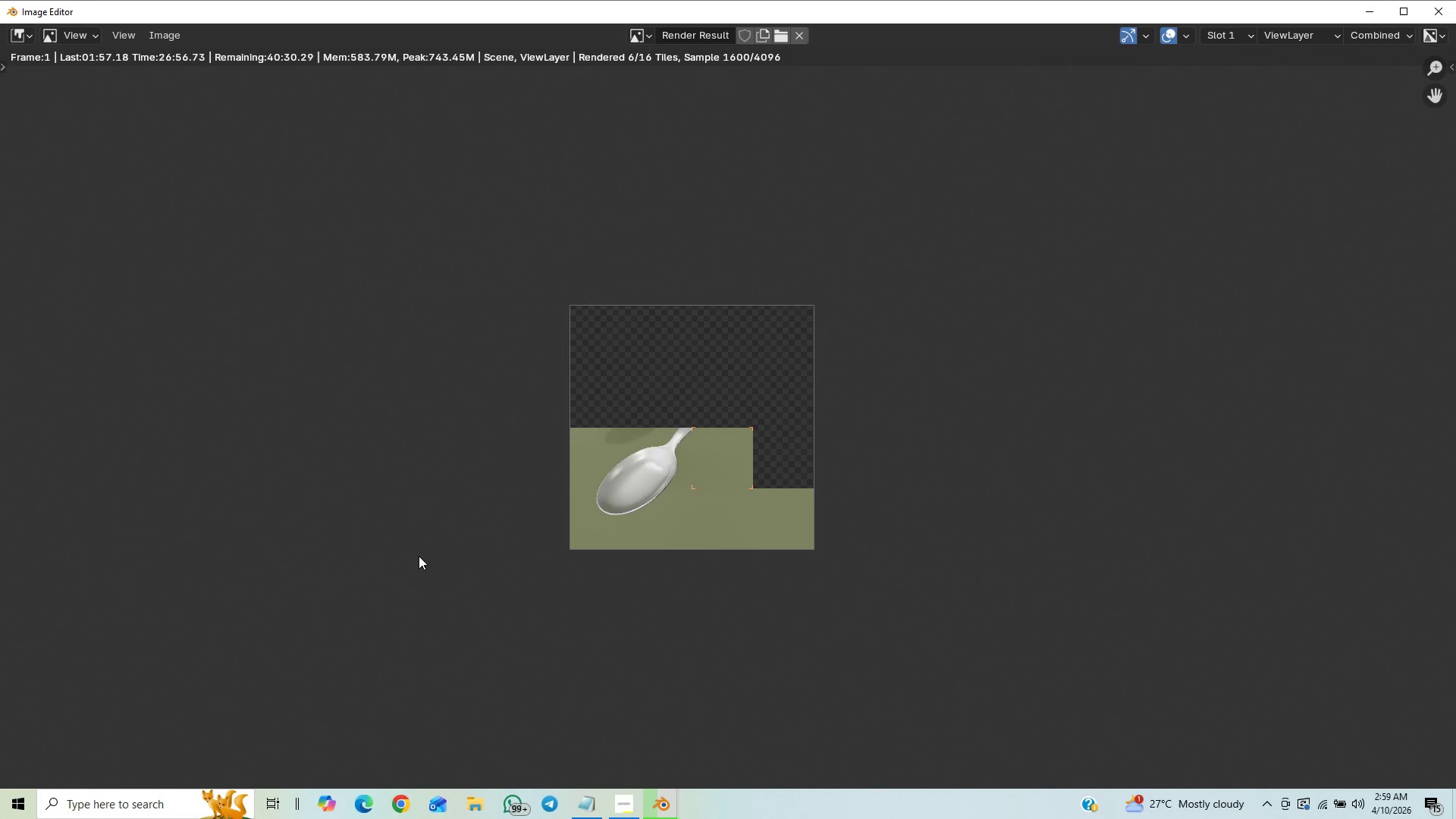 
scroll: coordinate [417, 558], scroll_direction: up, amount: 6.0
 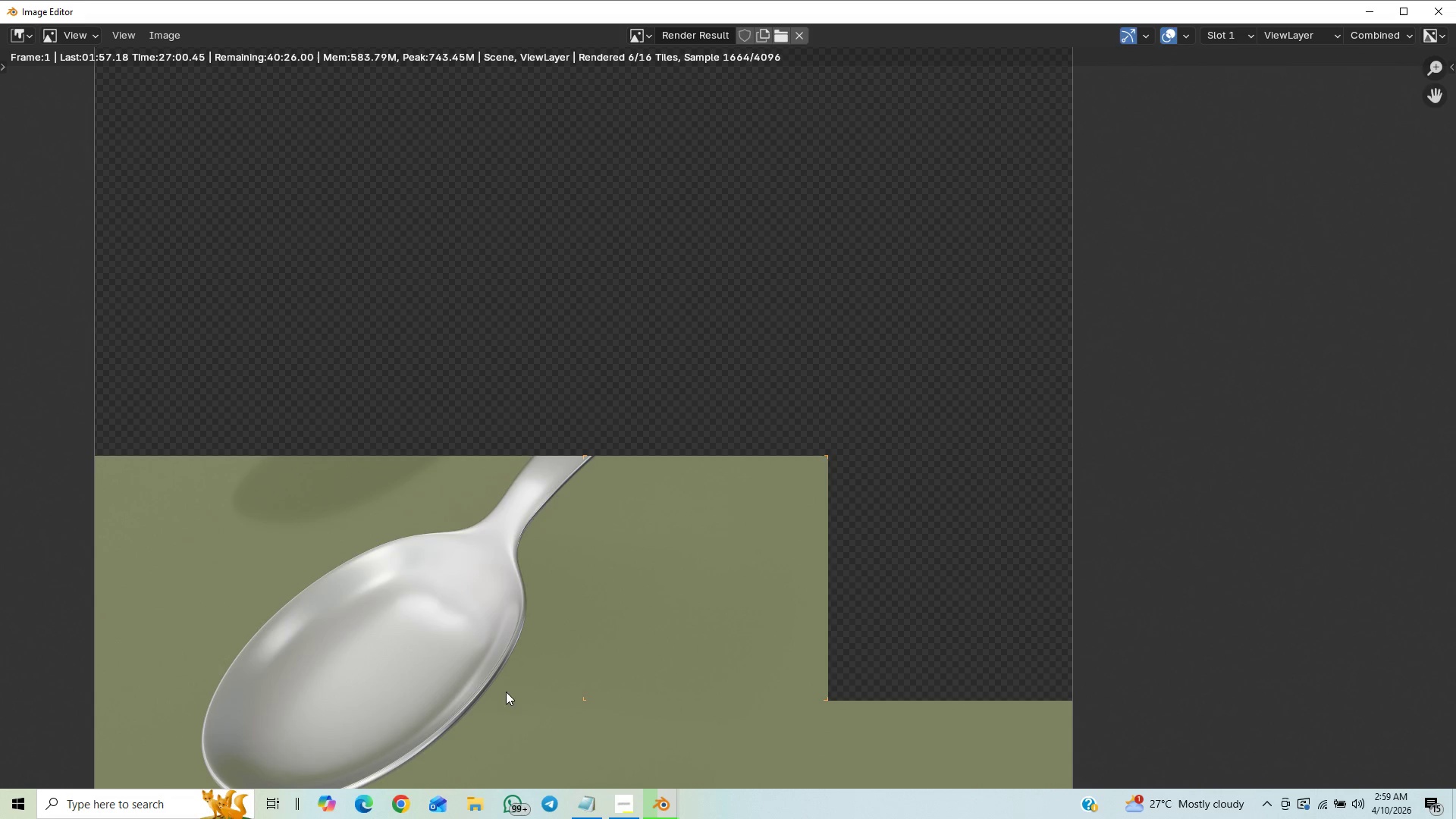 
scroll: coordinate [648, 580], scroll_direction: down, amount: 2.0
 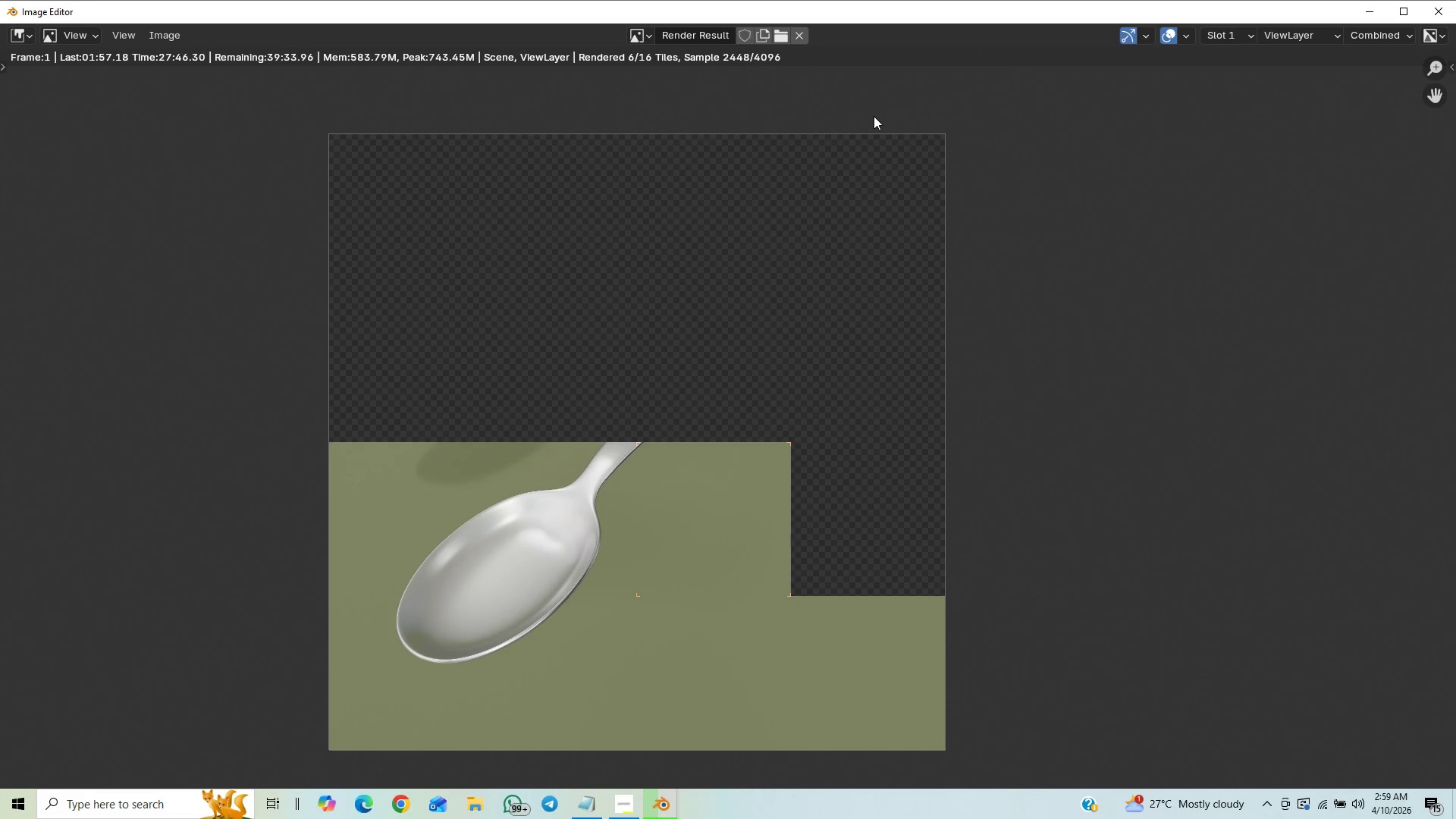 
wait(47.46)
 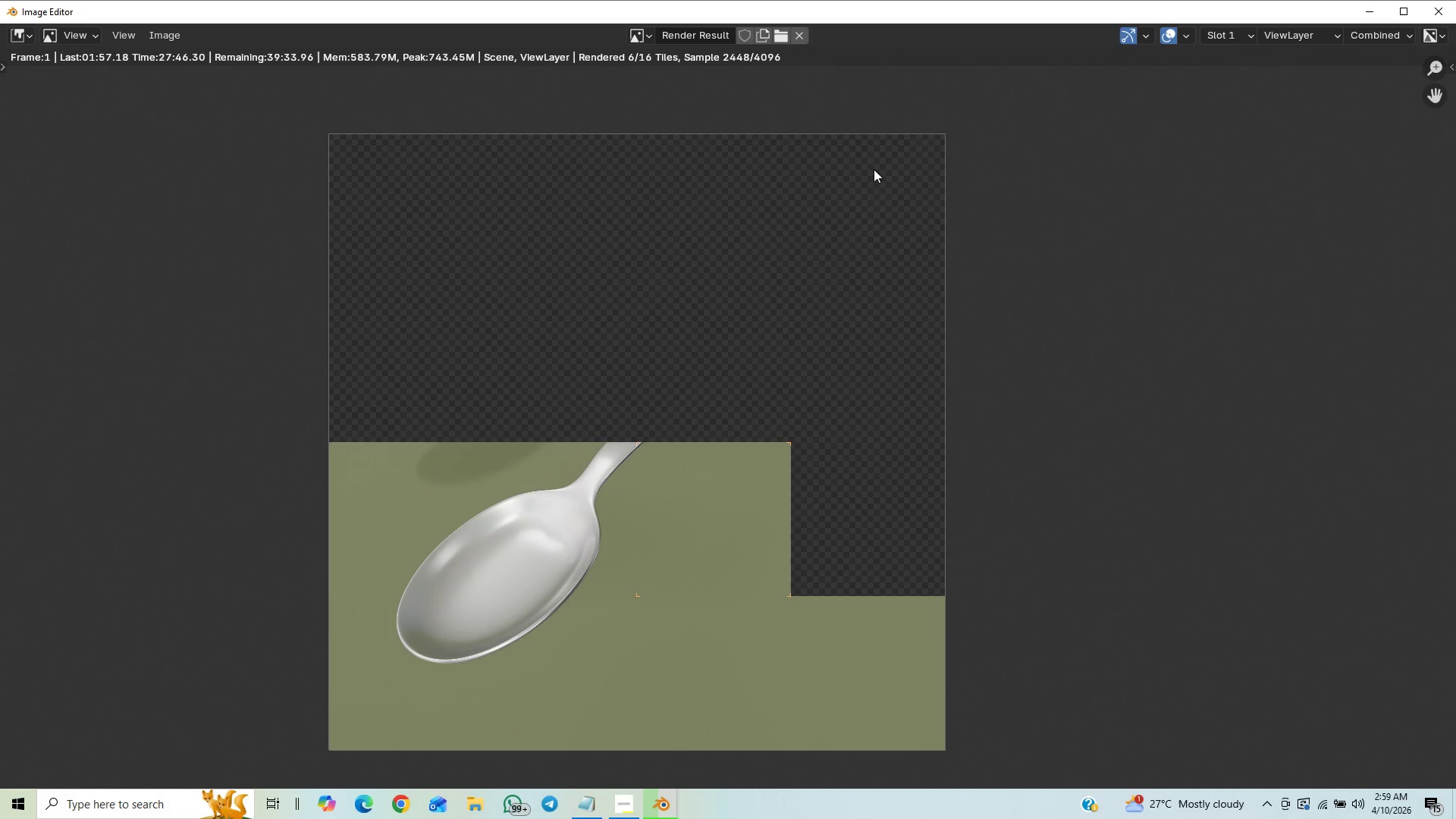 
key(Control+S)
 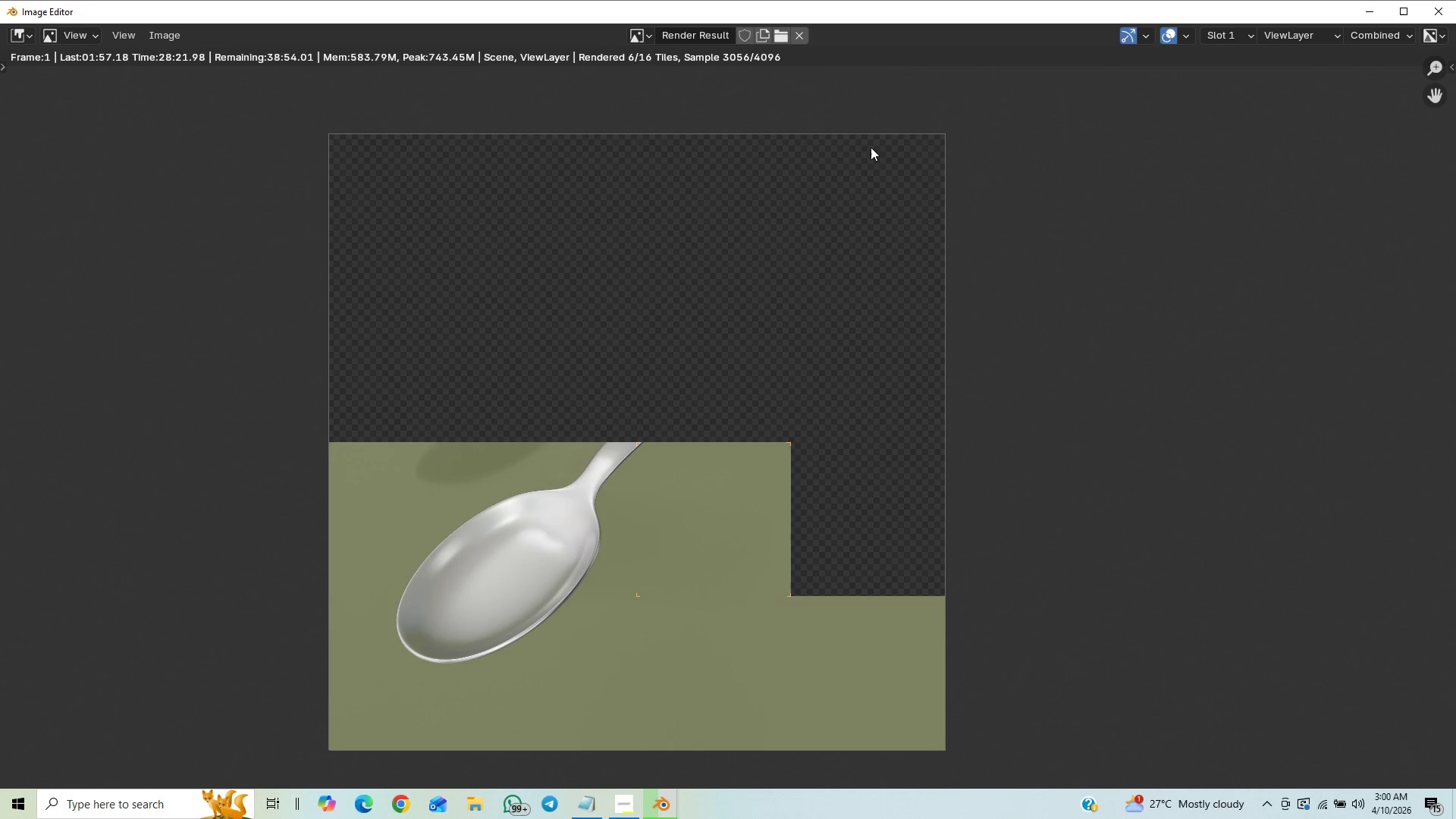 
wait(50.72)
 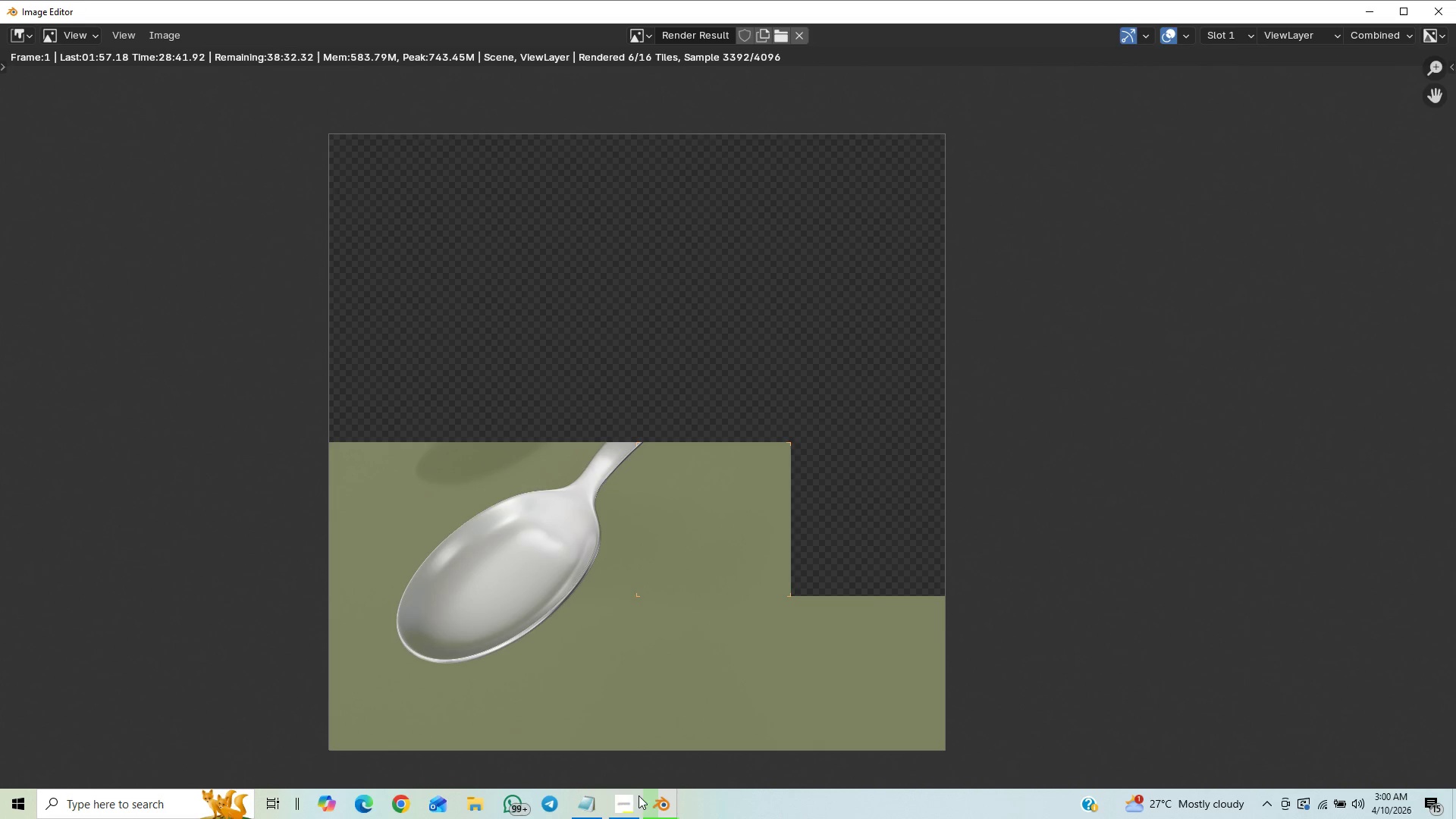 
left_click([619, 814])